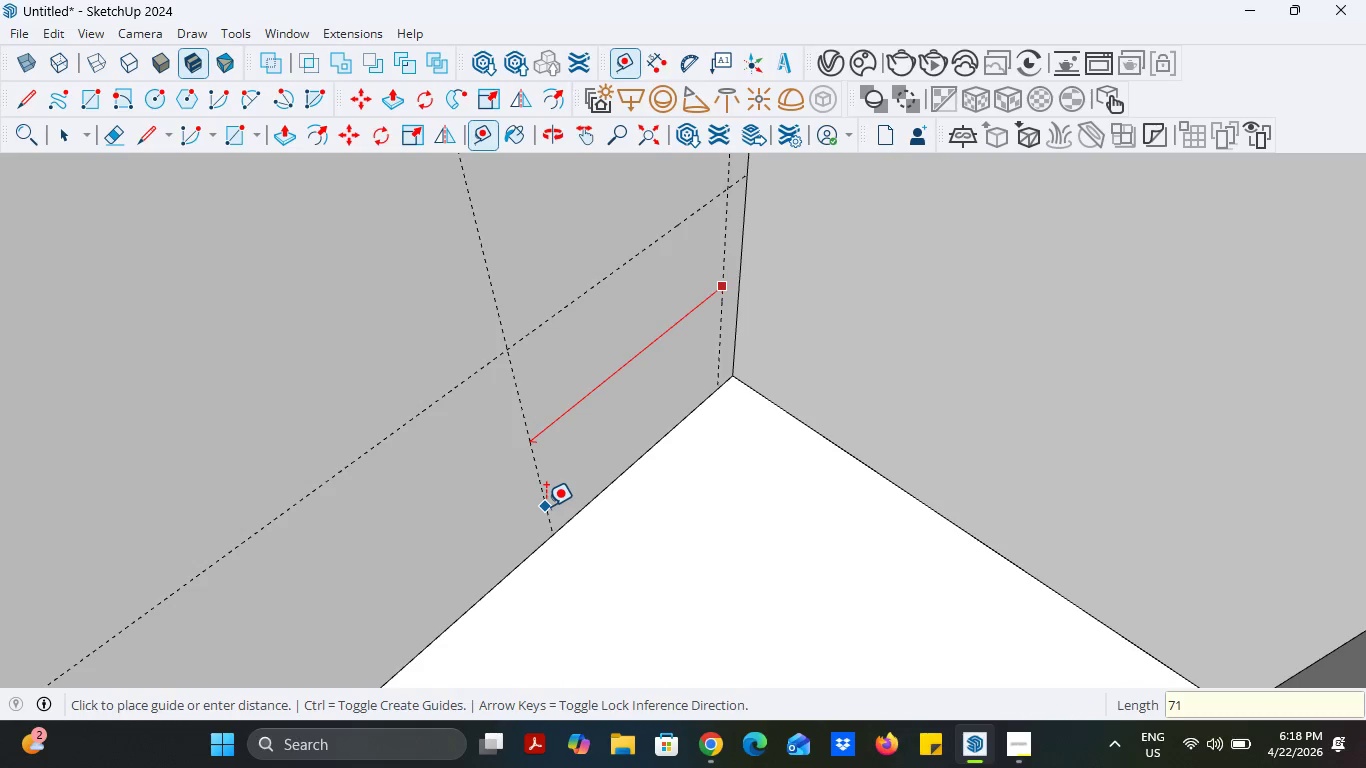 
key(Enter)
 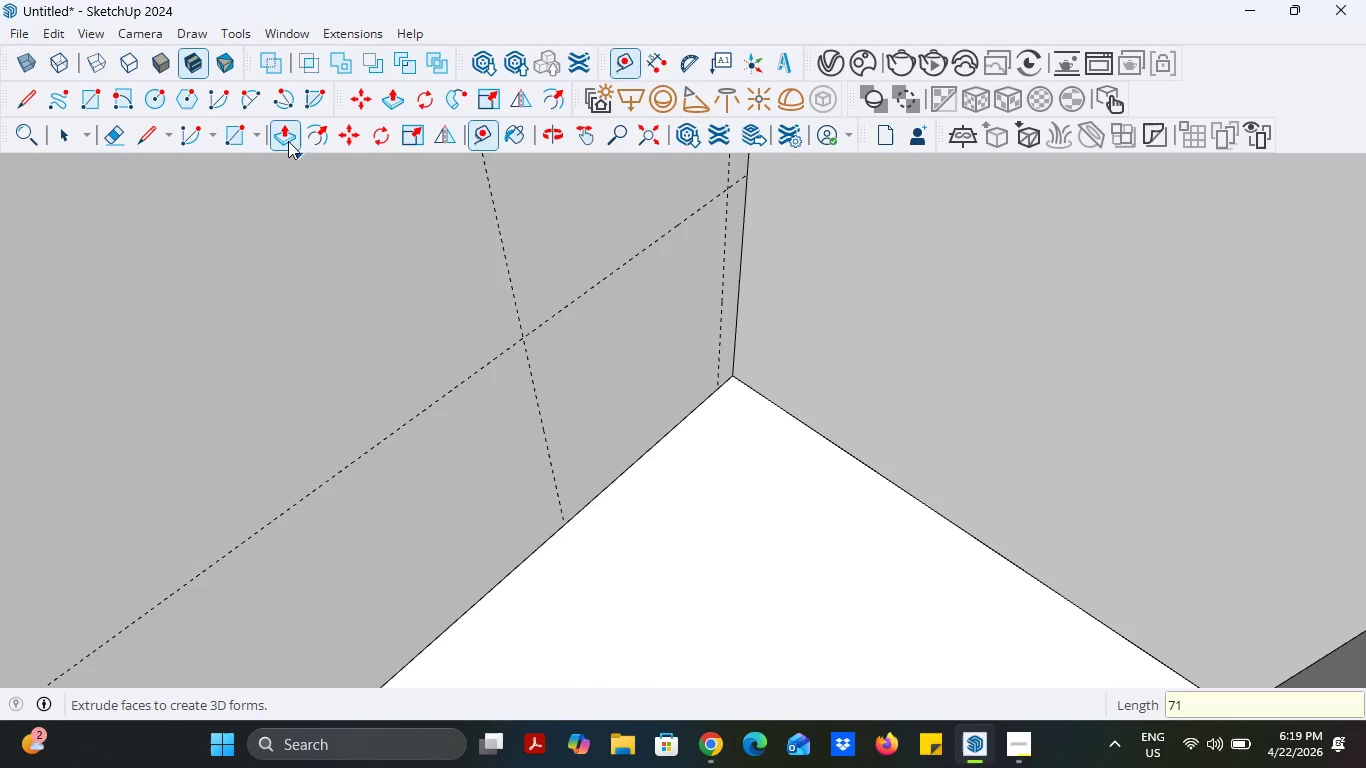 
left_click([225, 136])
 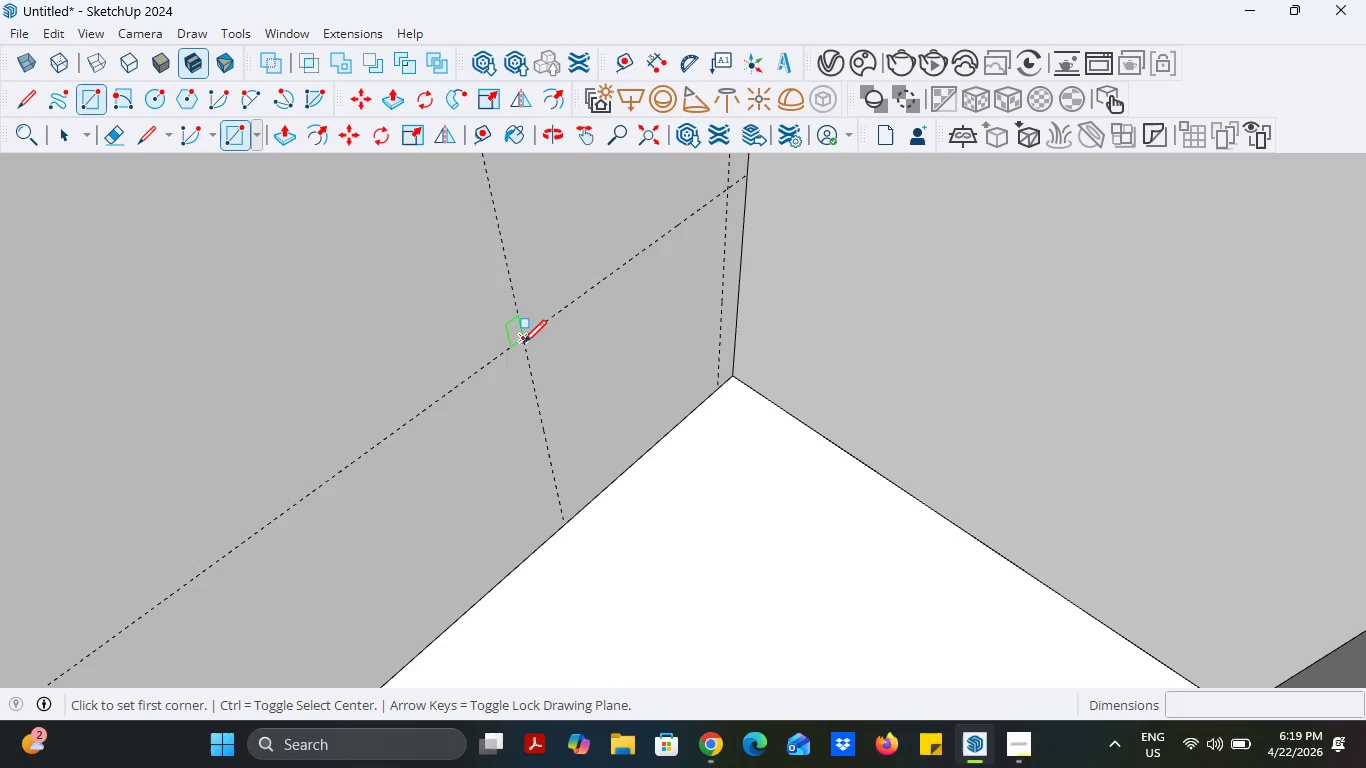 
left_click([523, 343])
 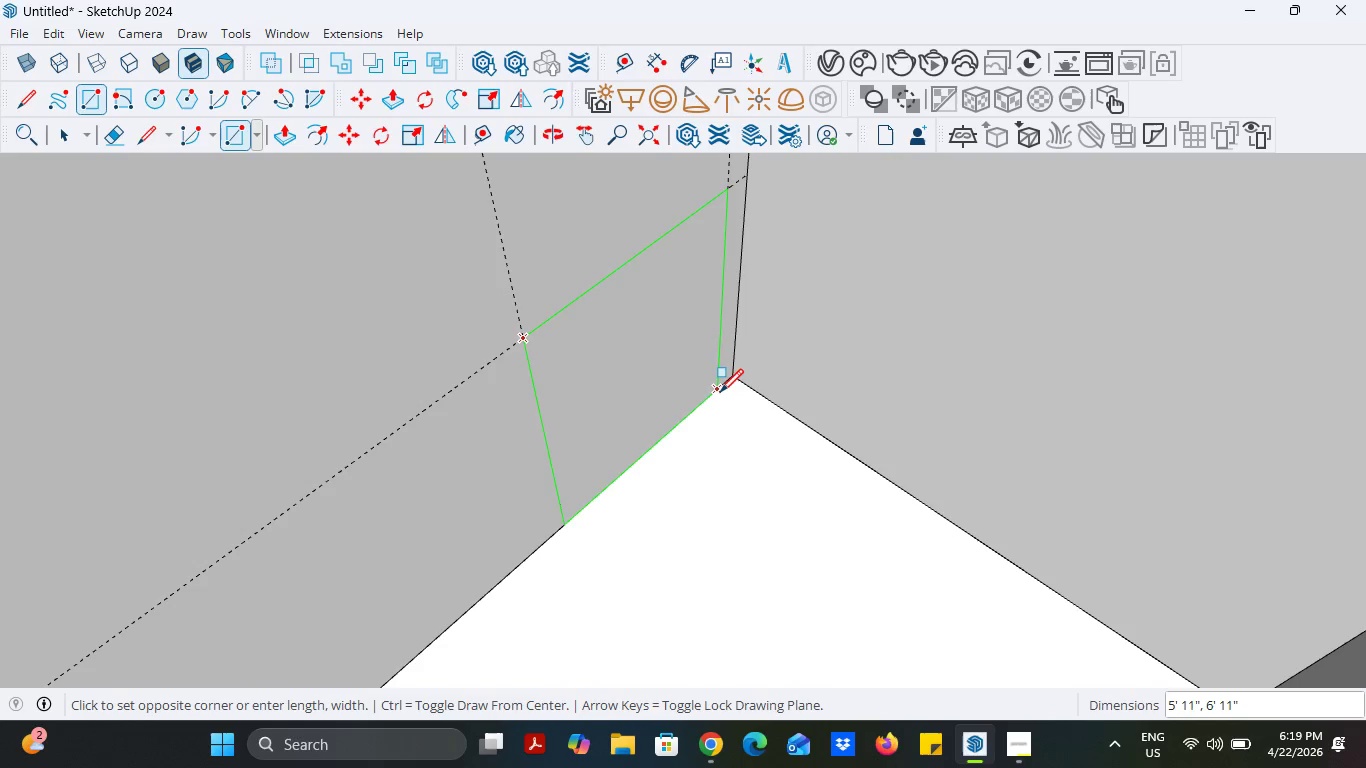 
left_click([720, 389])
 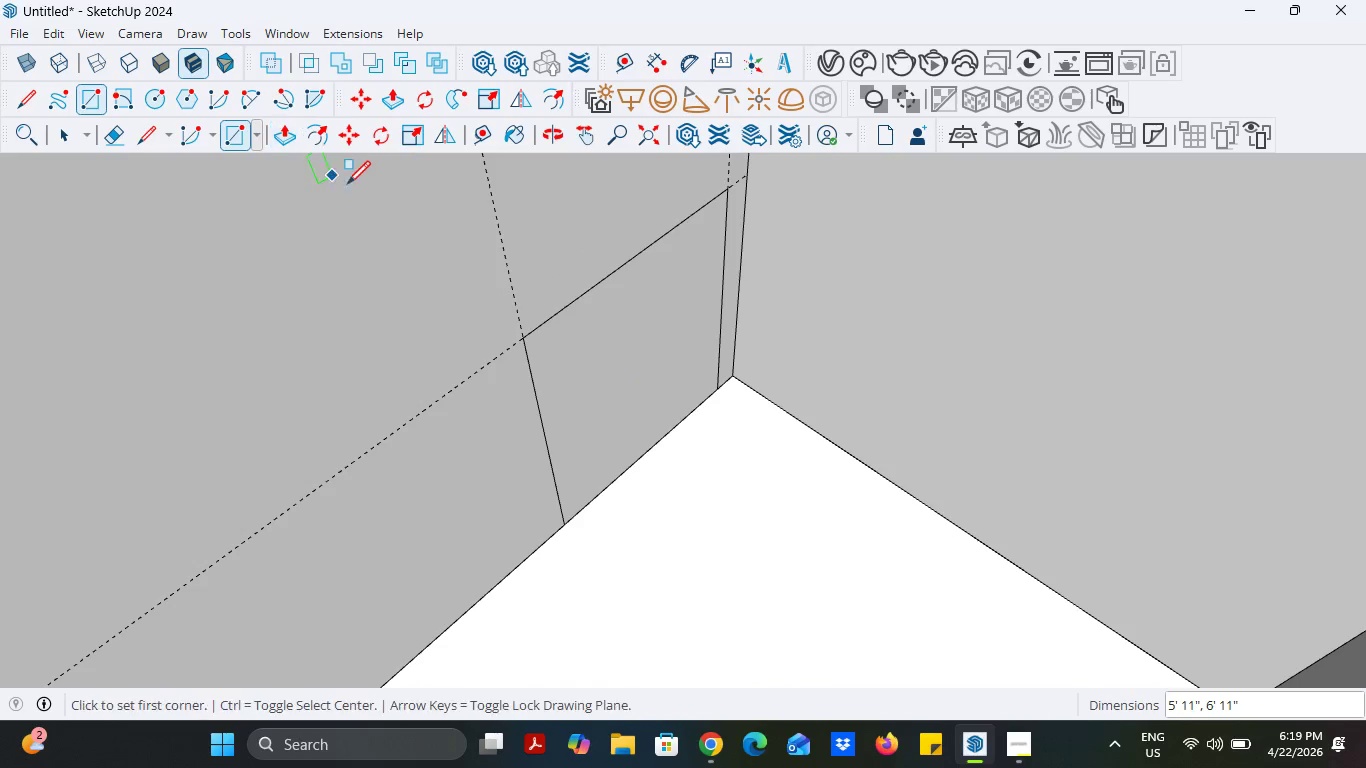 
left_click([273, 143])
 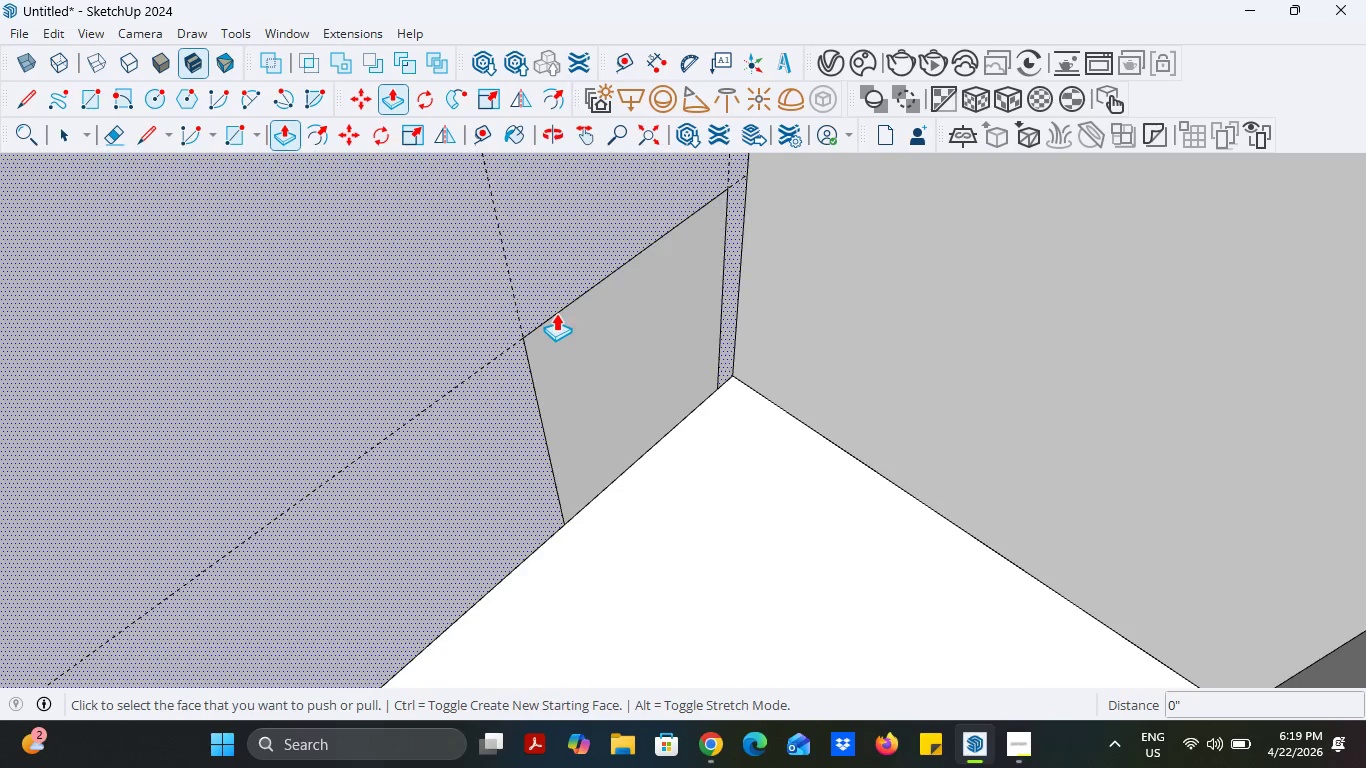 
left_click([596, 348])
 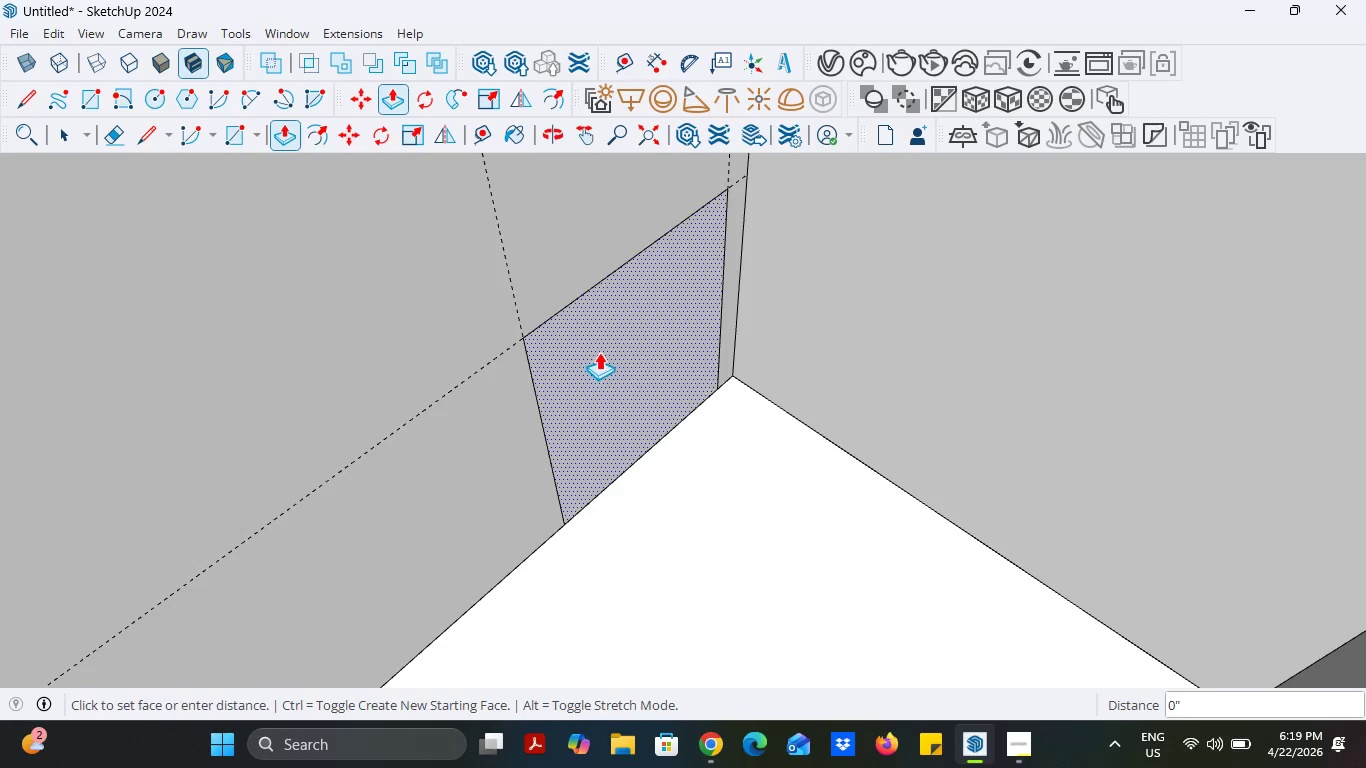 
scroll: coordinate [600, 357], scroll_direction: down, amount: 8.0
 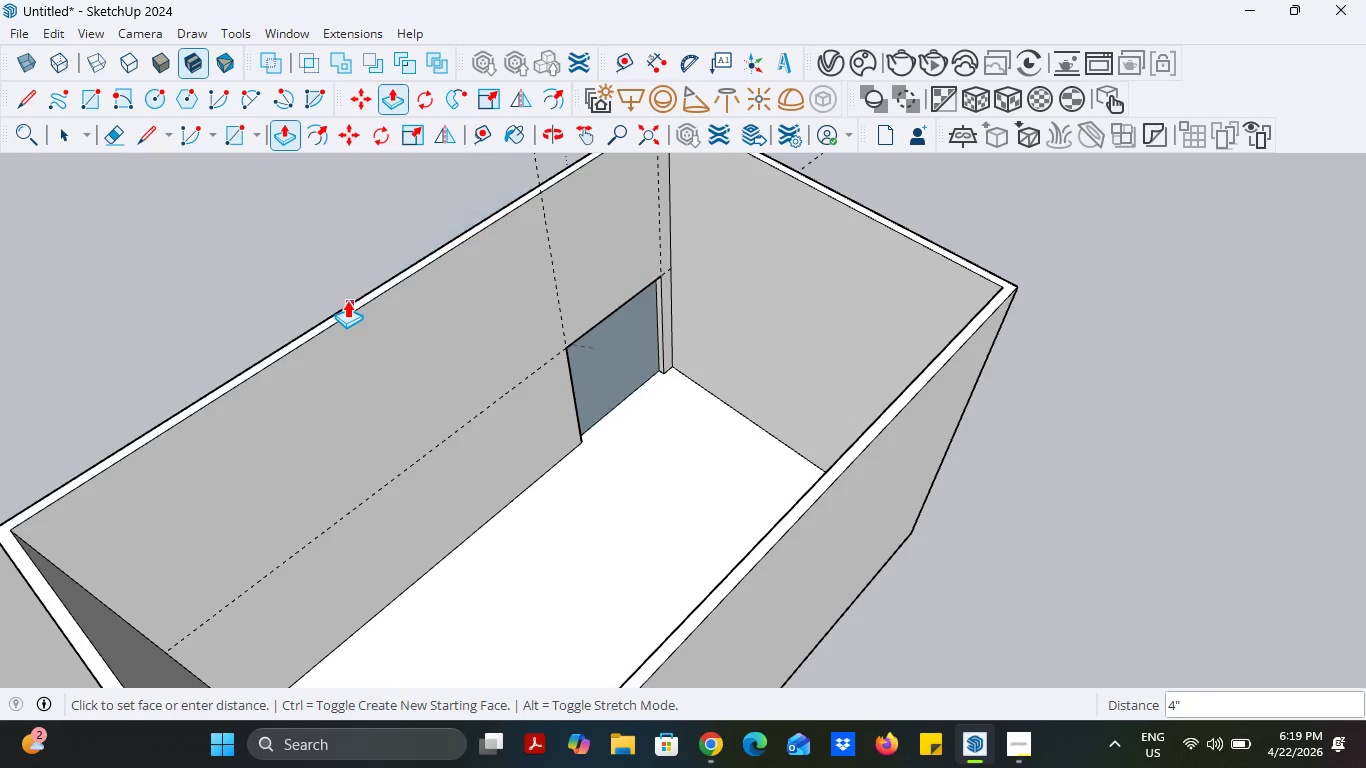 
left_click([347, 300])
 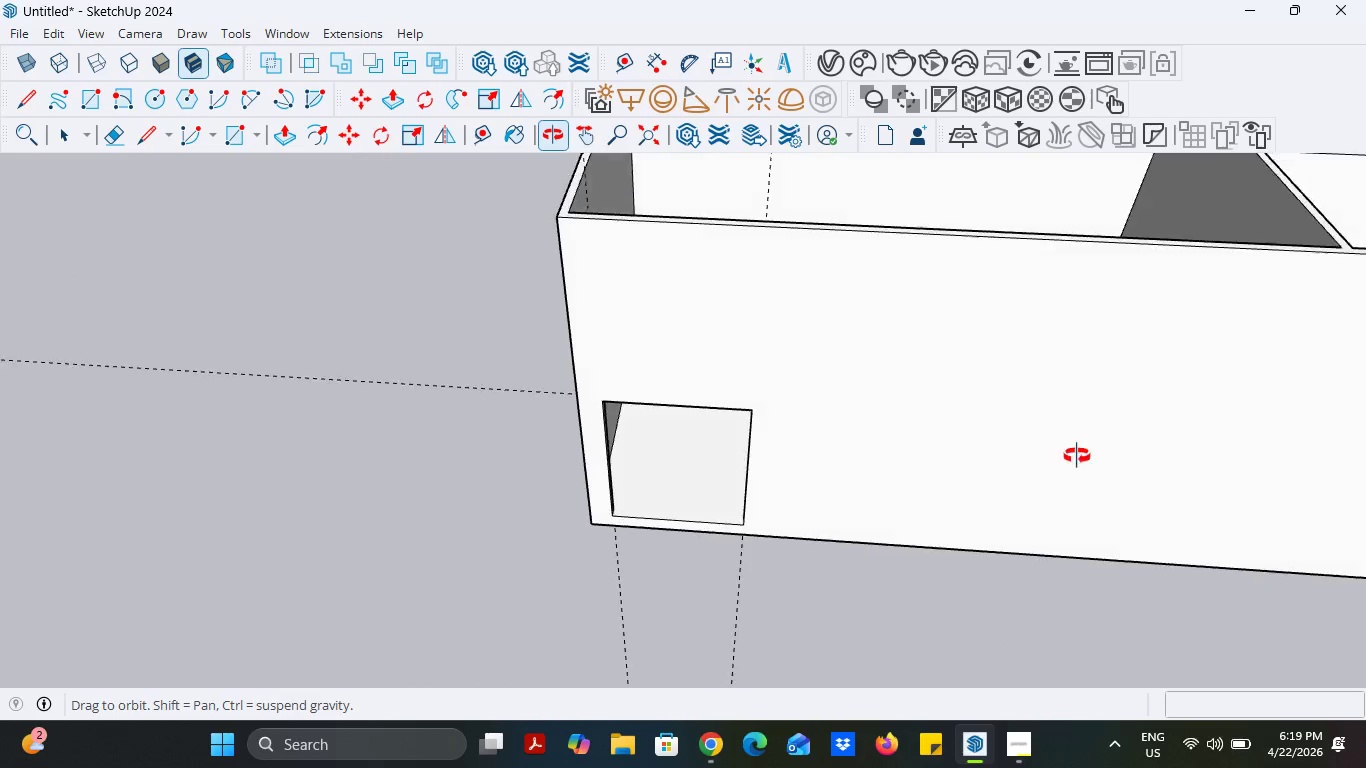 
wait(7.3)
 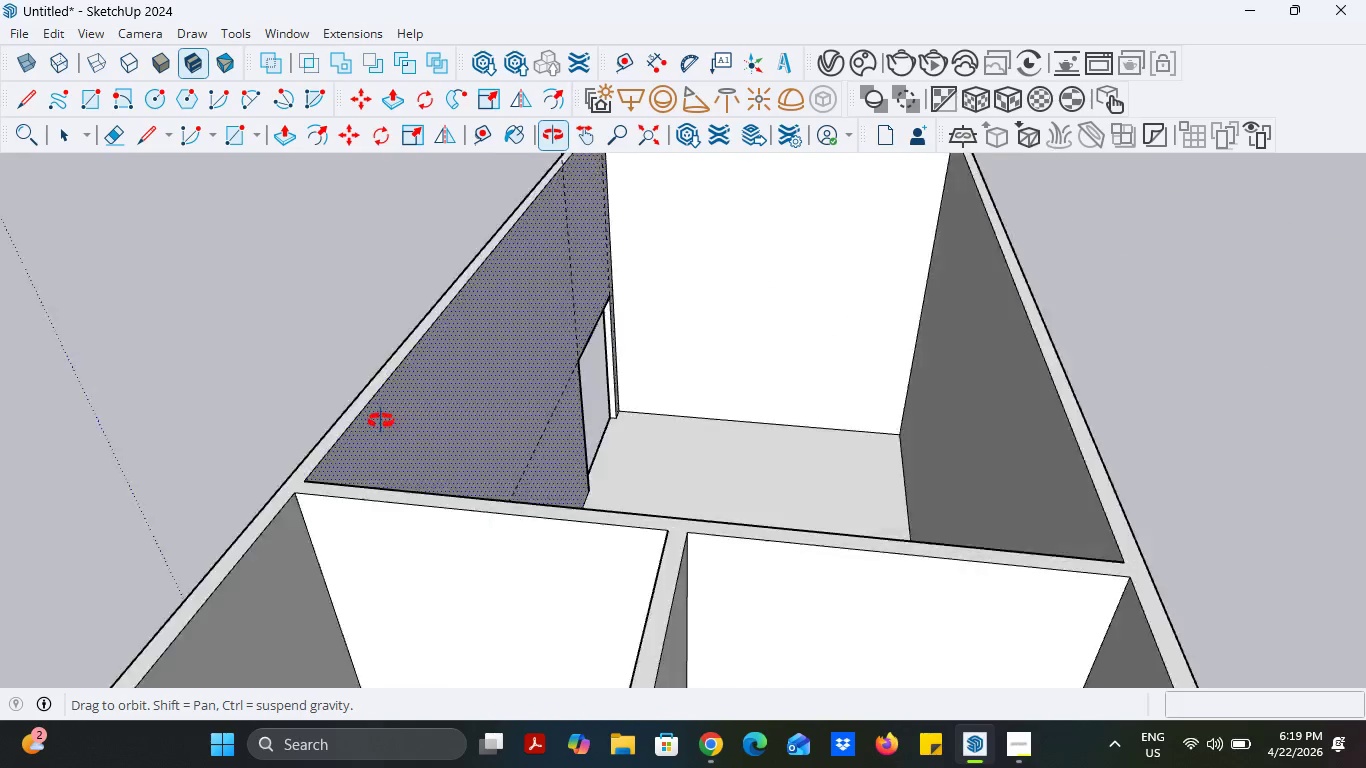 
scroll: coordinate [476, 492], scroll_direction: down, amount: 3.0
 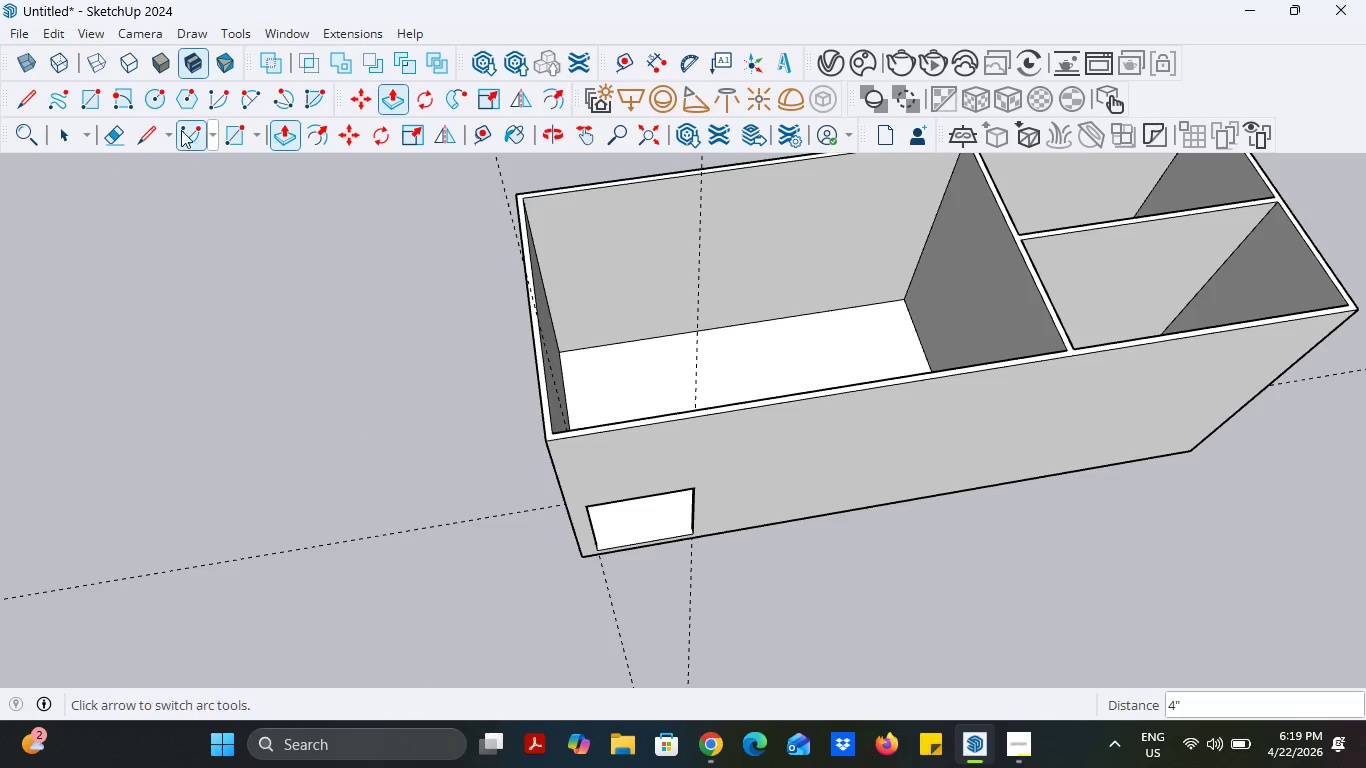 
left_click([117, 132])
 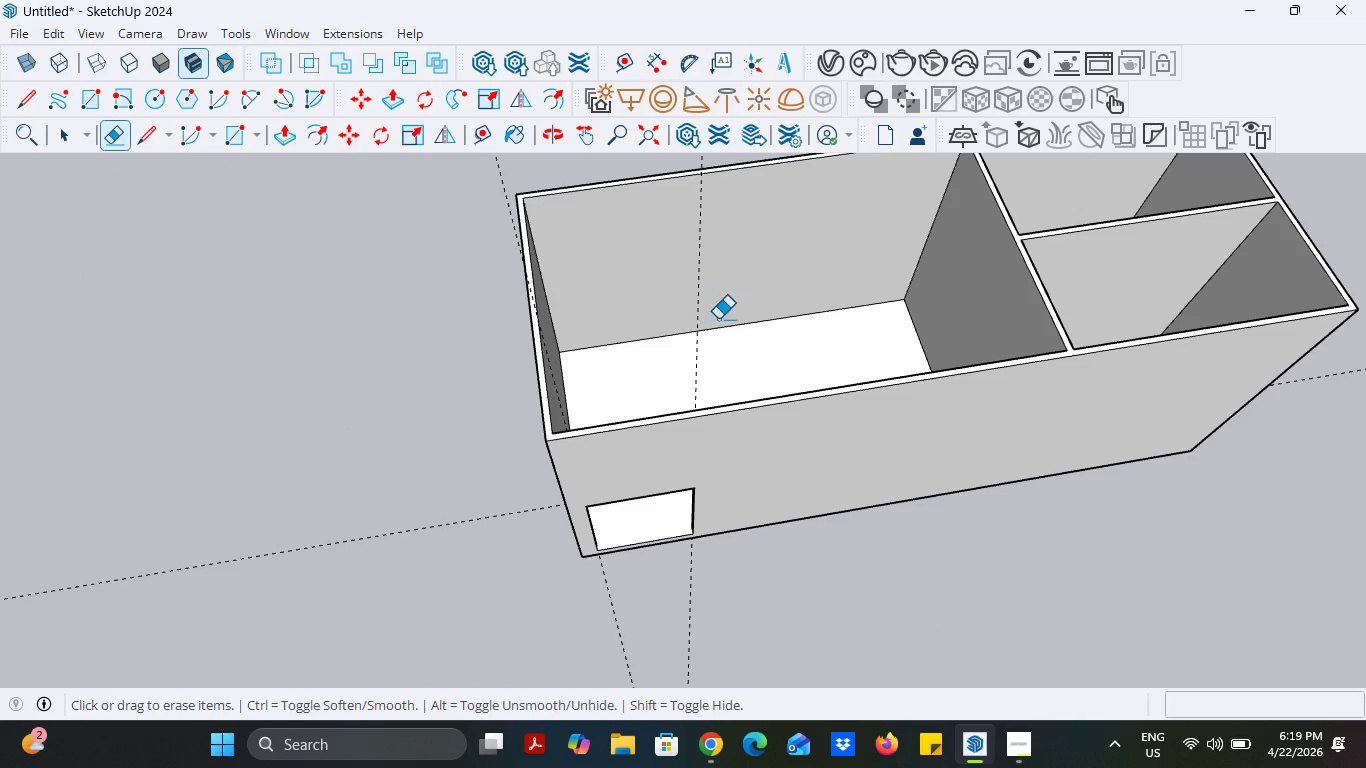 
left_click_drag(start_coordinate=[716, 334], to_coordinate=[689, 349])
 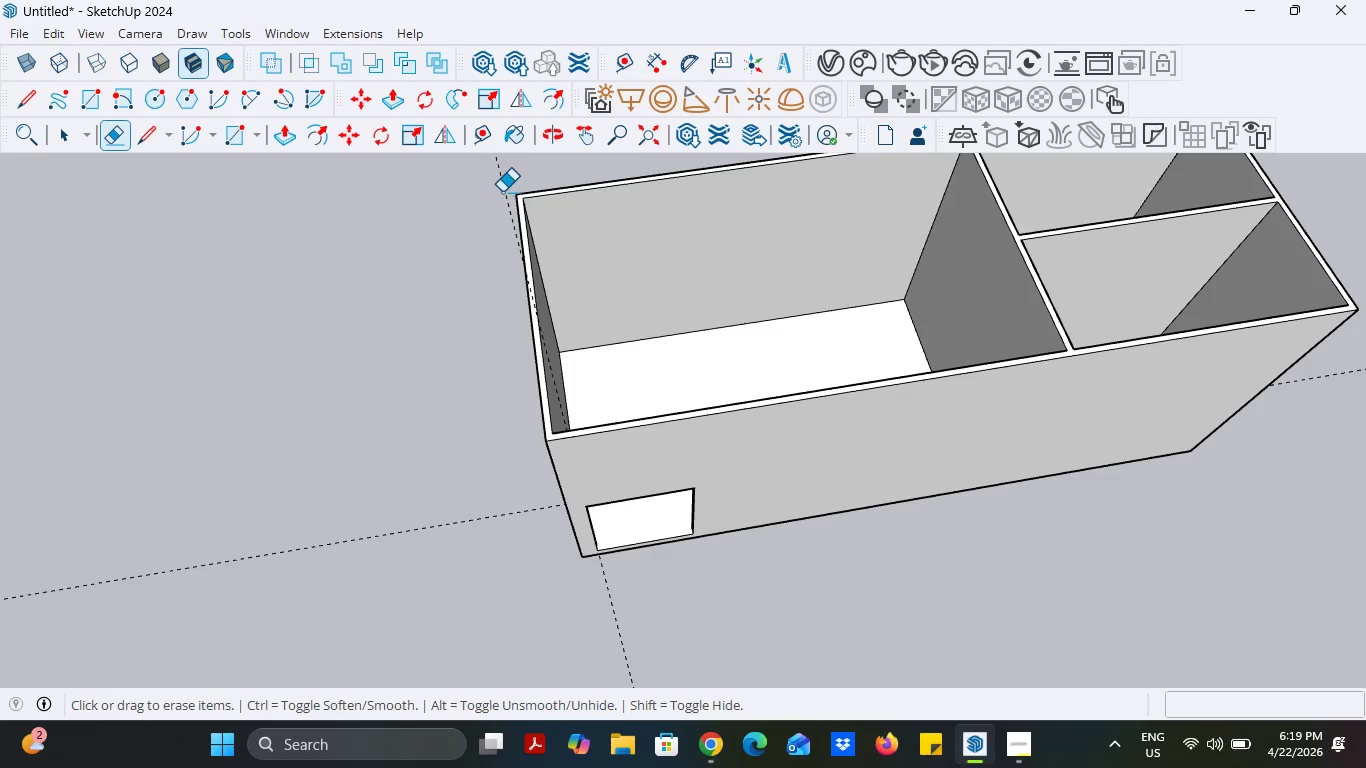 
left_click_drag(start_coordinate=[512, 182], to_coordinate=[483, 193])
 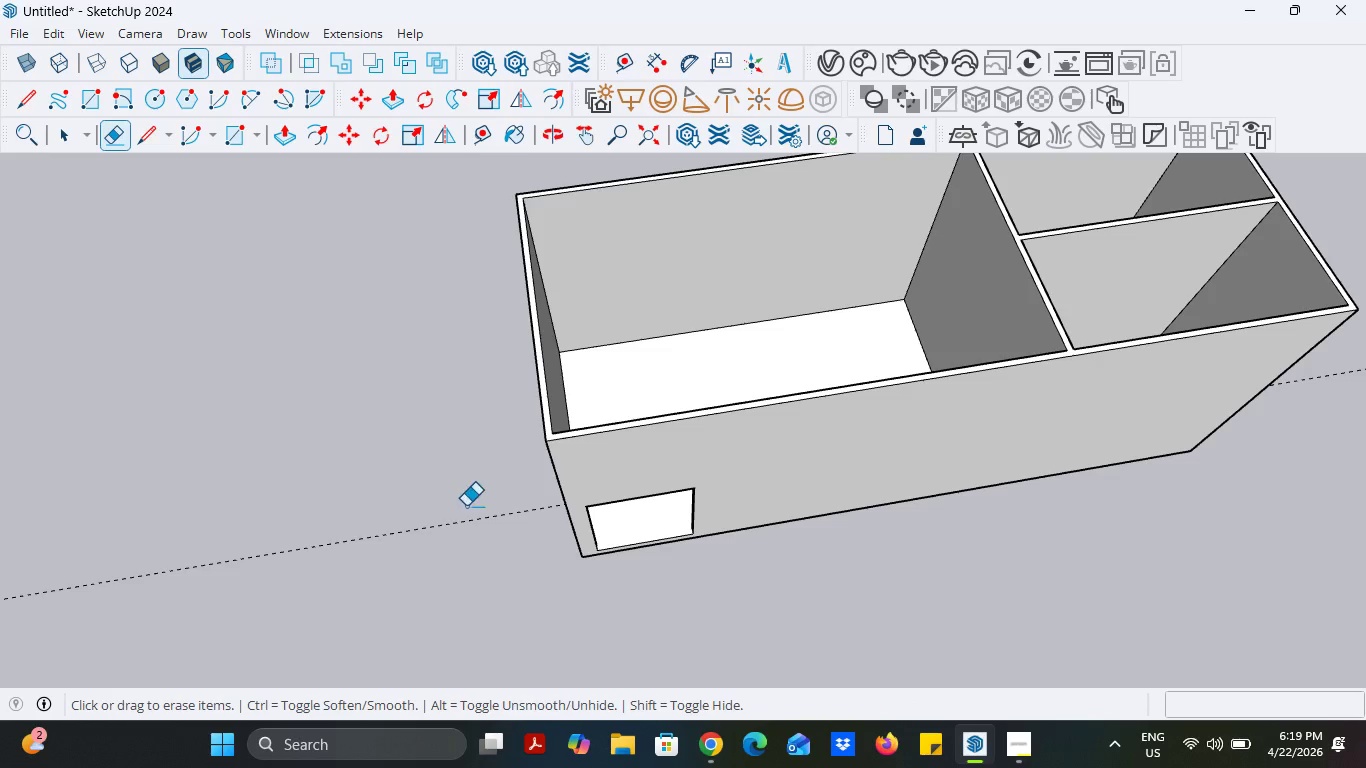 
left_click_drag(start_coordinate=[478, 495], to_coordinate=[493, 545])
 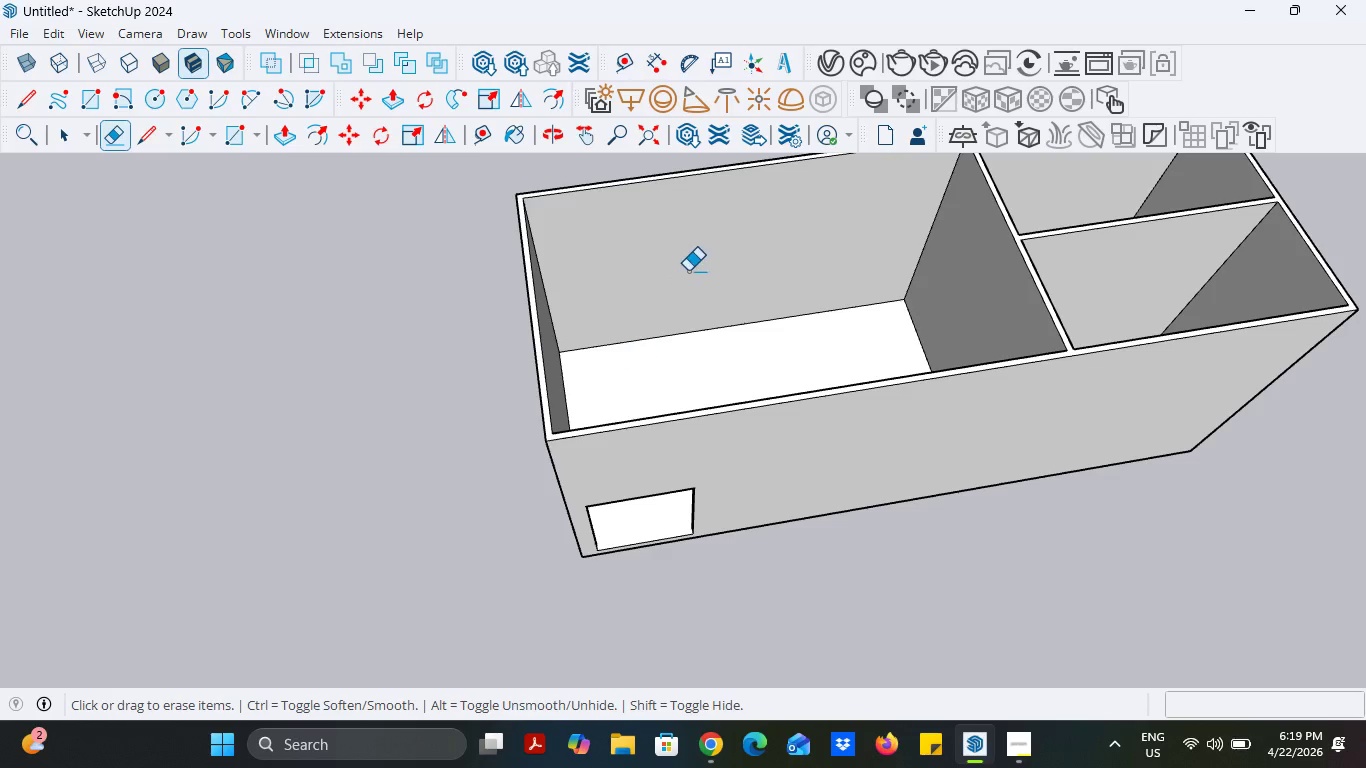 
scroll: coordinate [610, 485], scroll_direction: none, amount: 0.0
 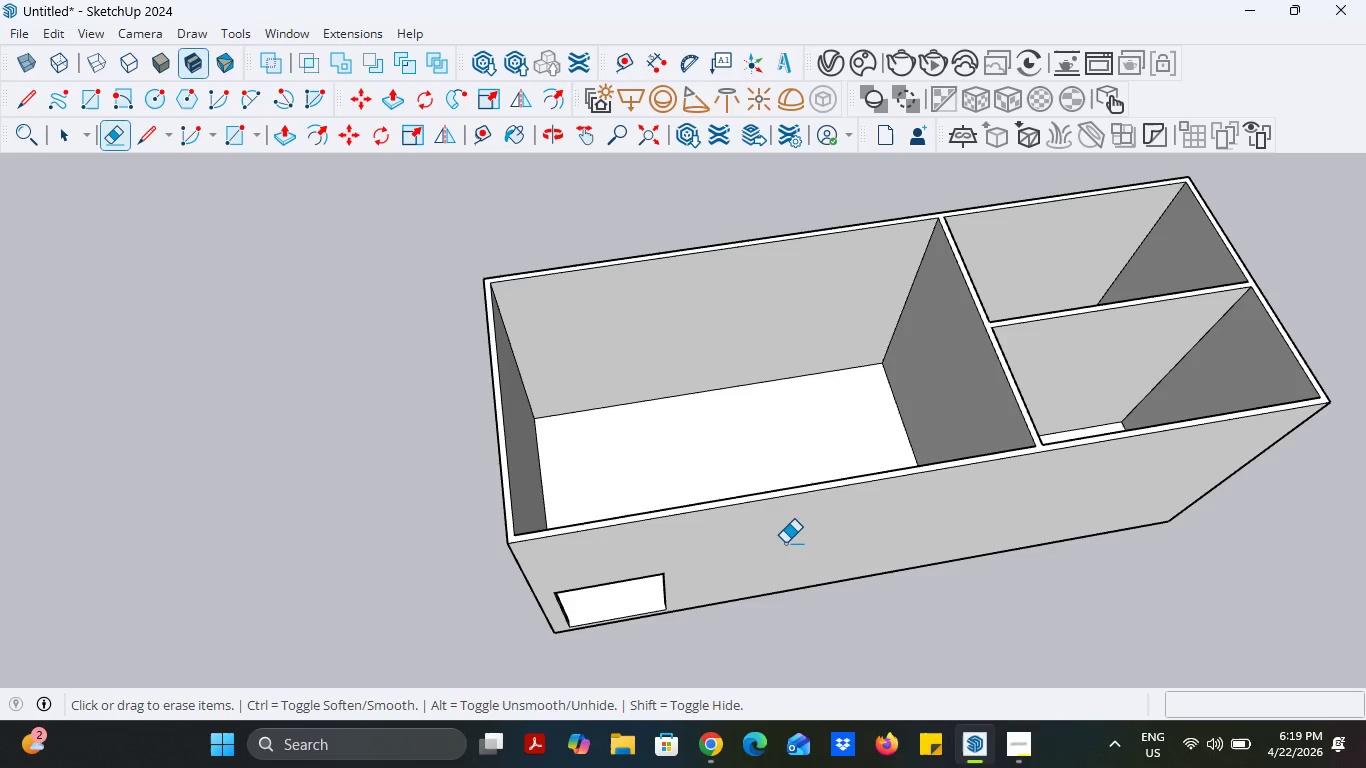 
wait(8.16)
 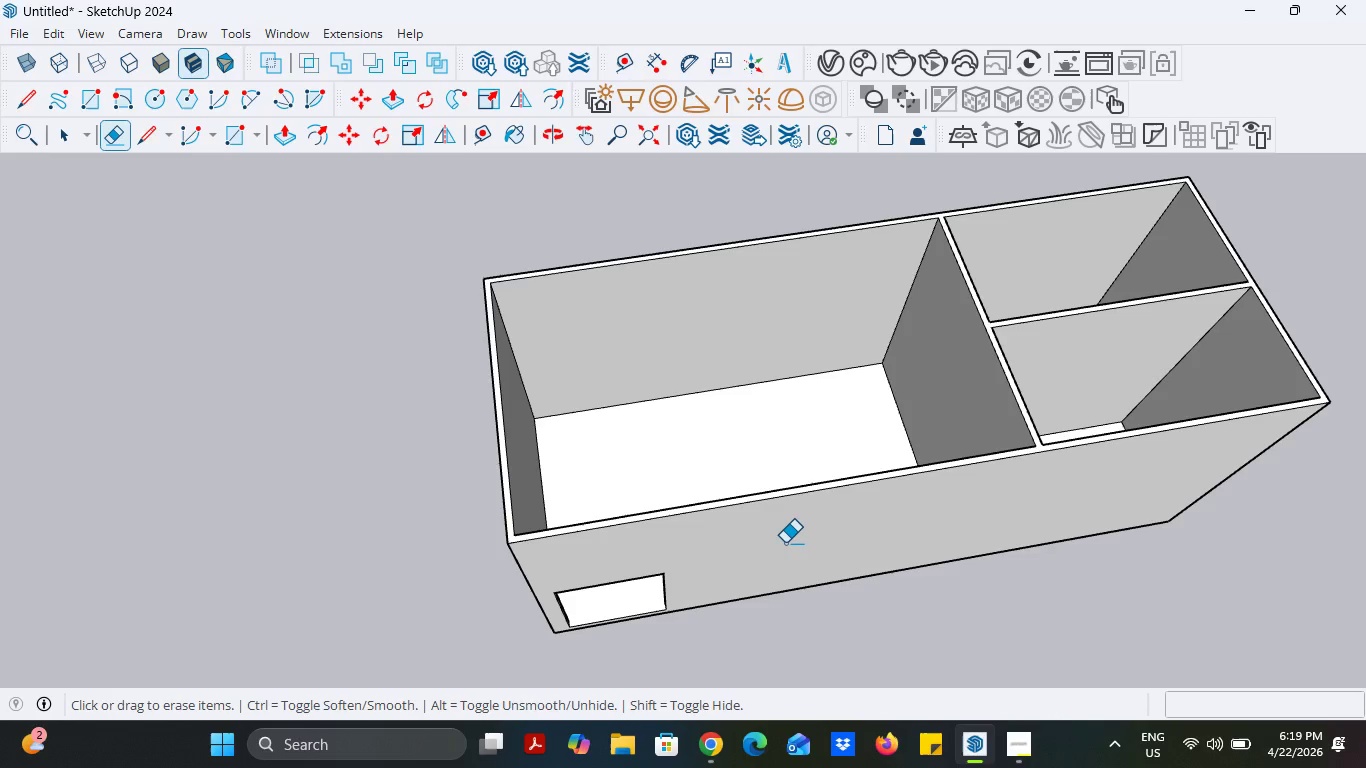 
left_click([1009, 734])